 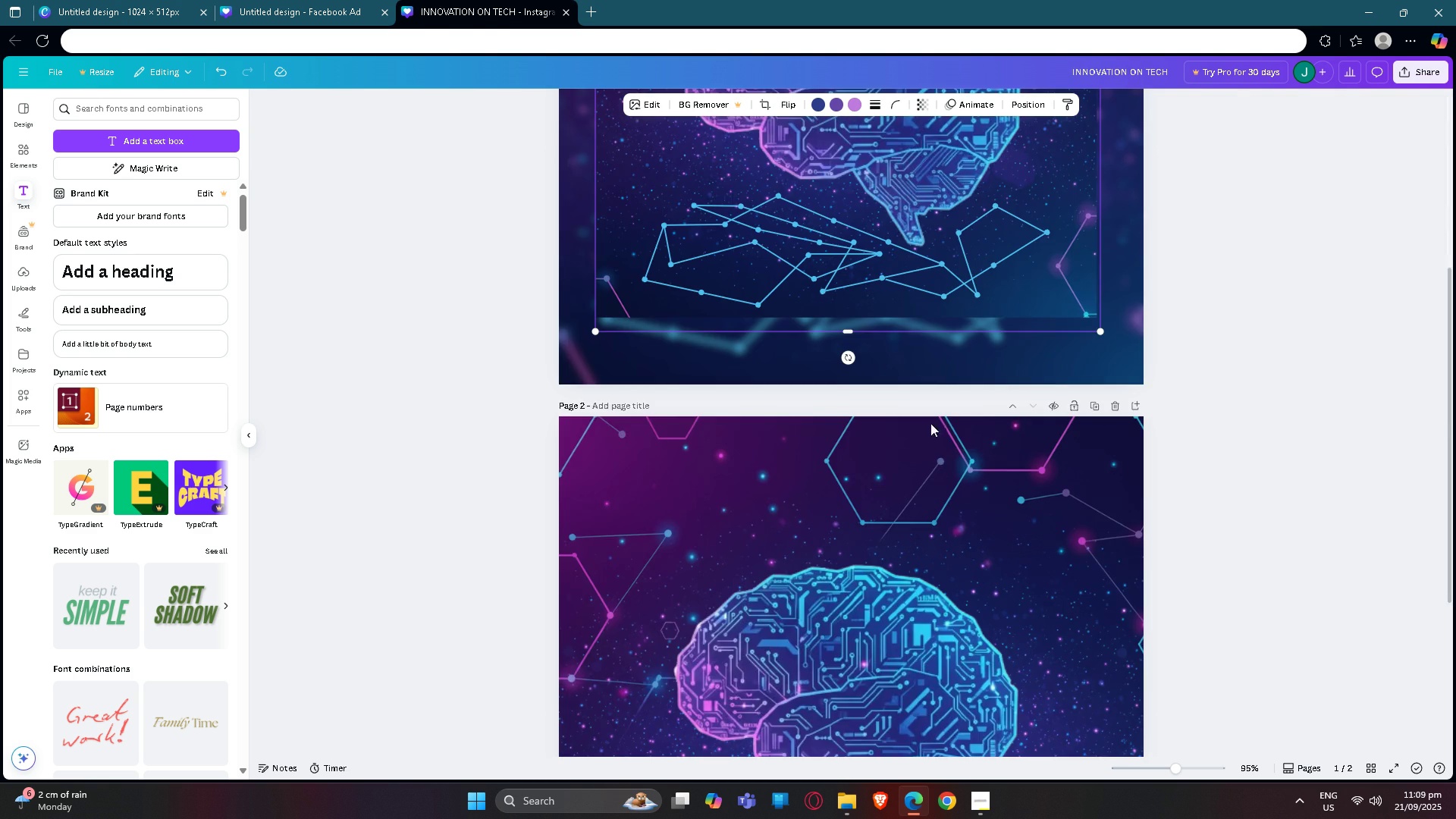 
scroll: coordinate [1108, 486], scroll_direction: up, amount: 4.0
 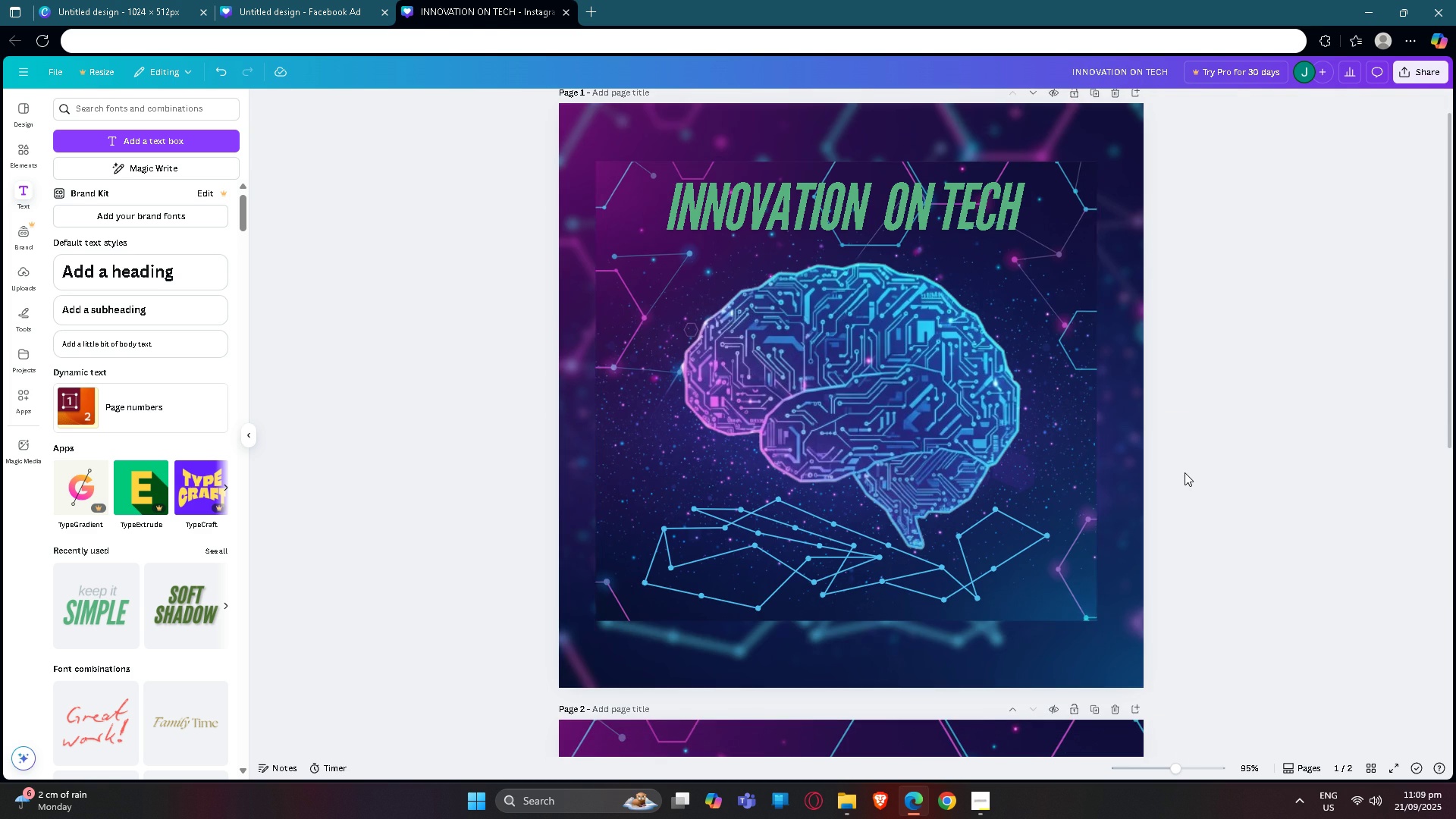 
left_click([1185, 472])
 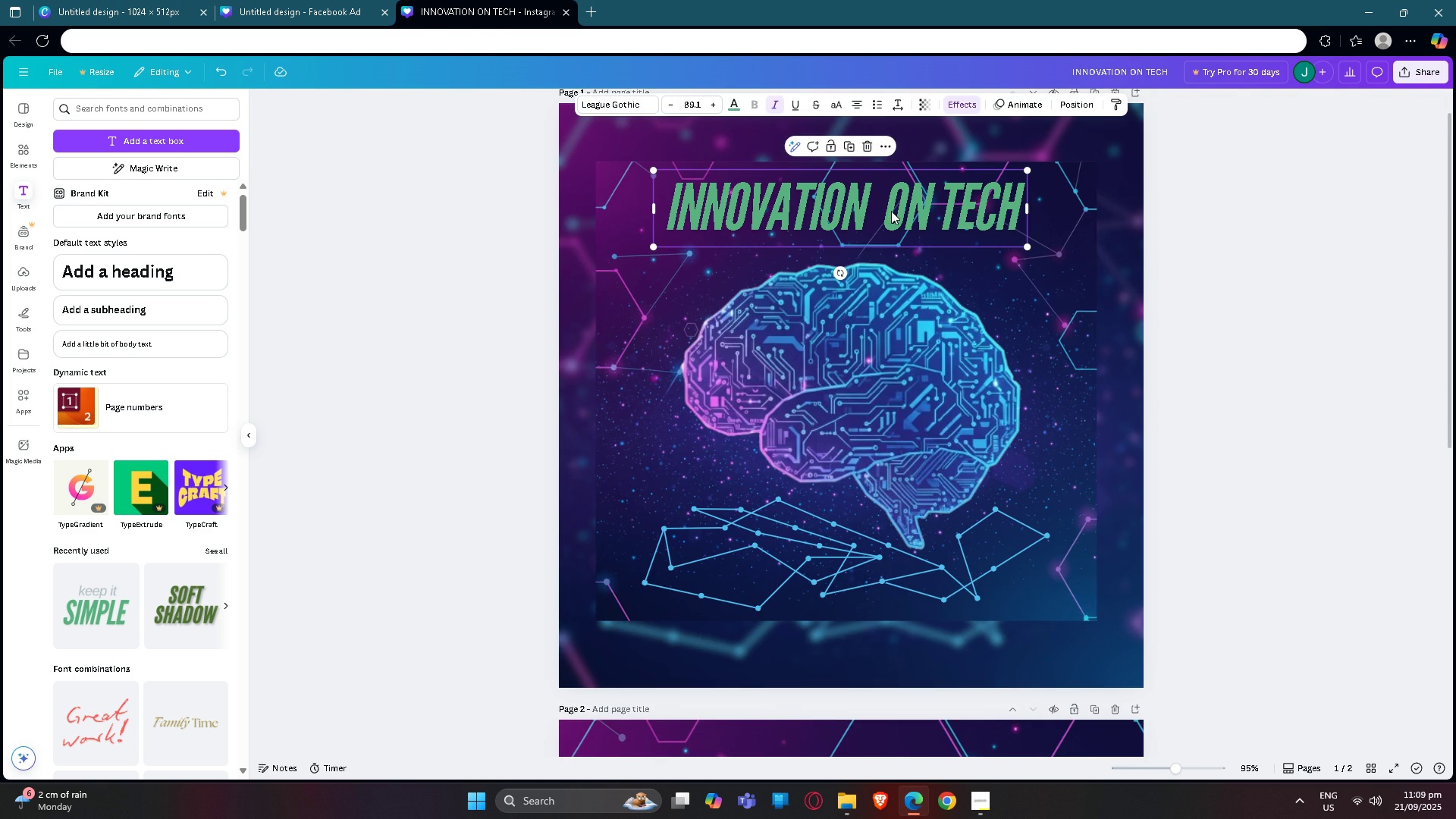 
double_click([891, 211])
 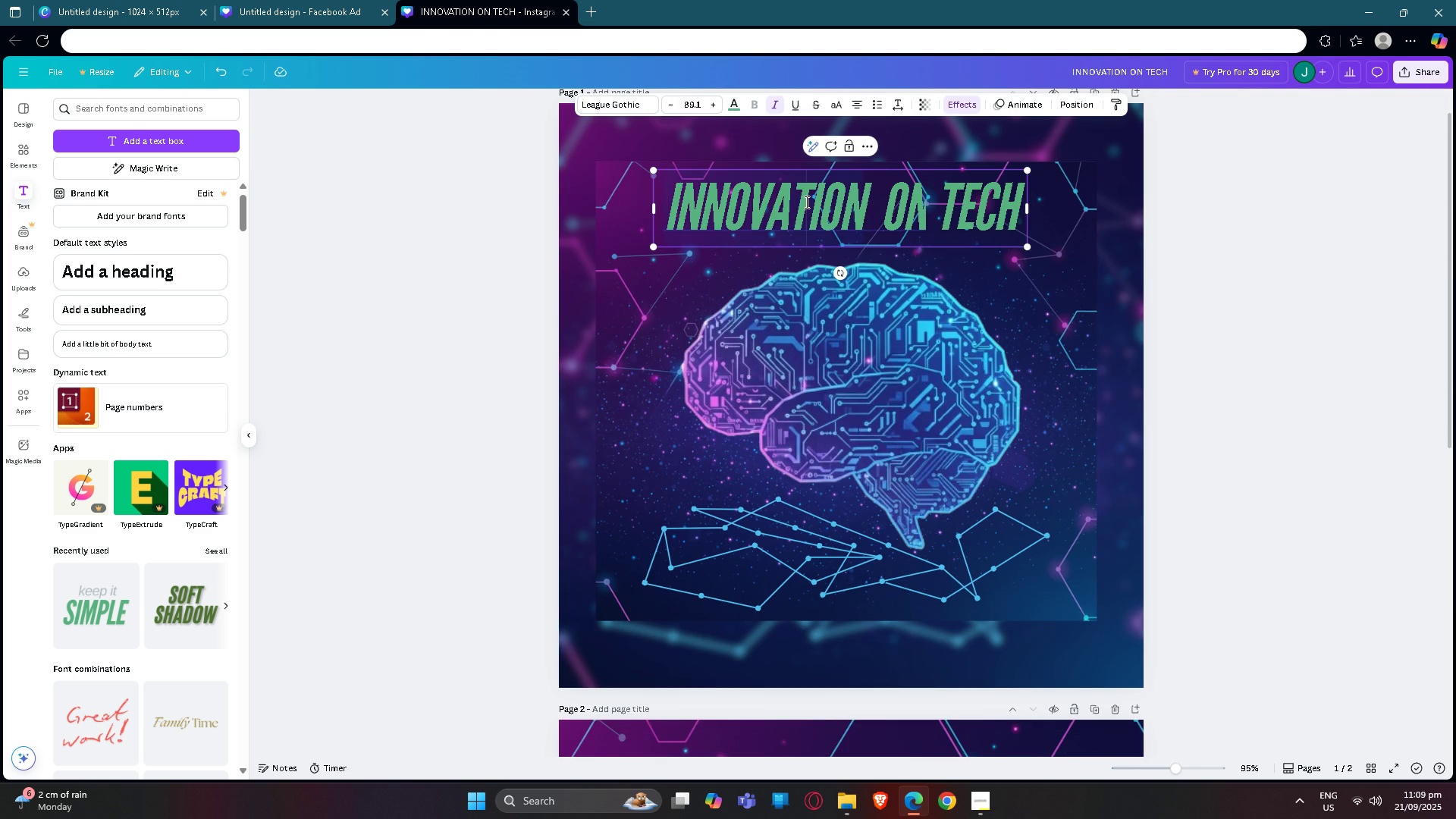 
double_click([805, 202])
 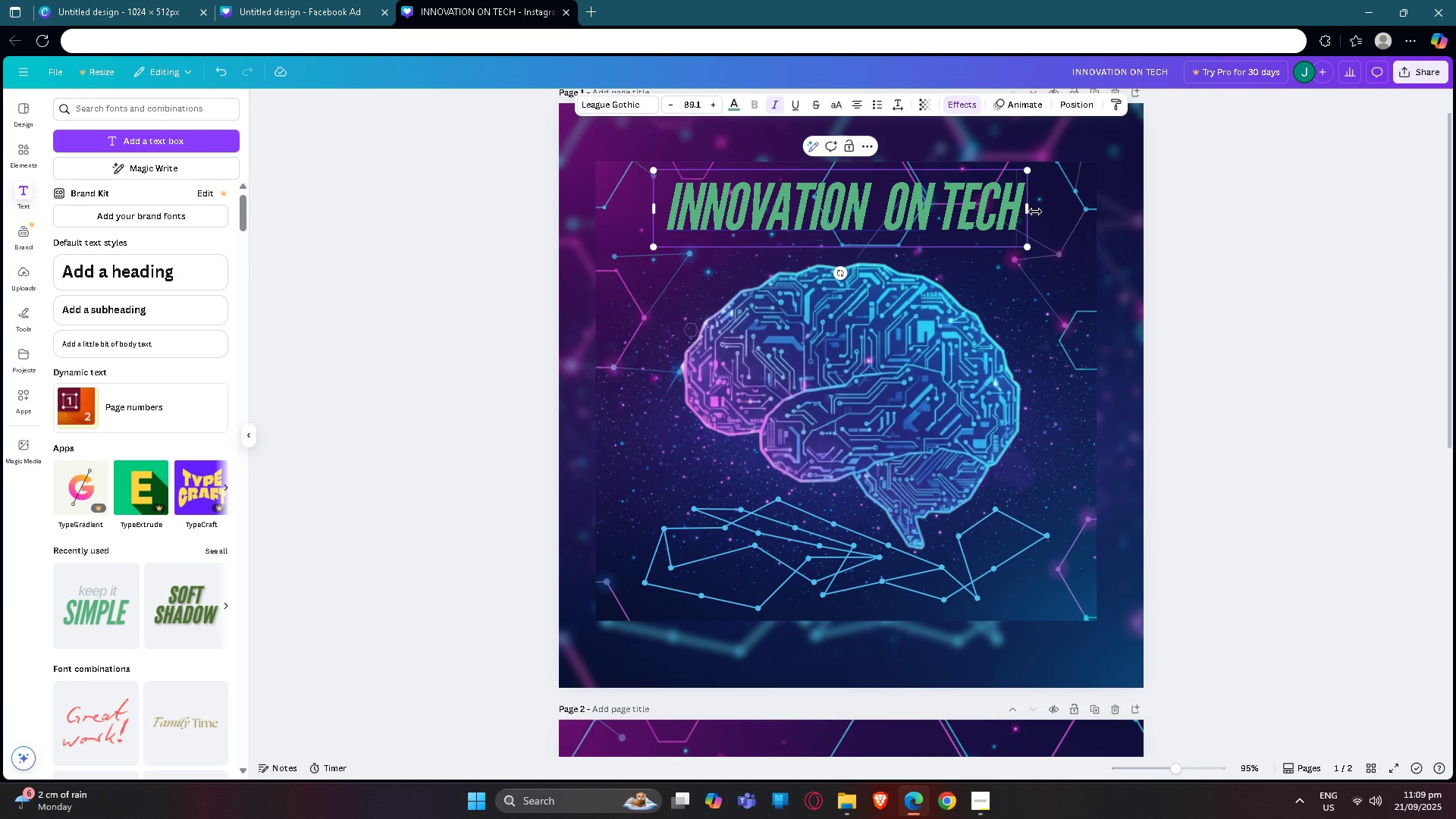 
double_click([1042, 215])
 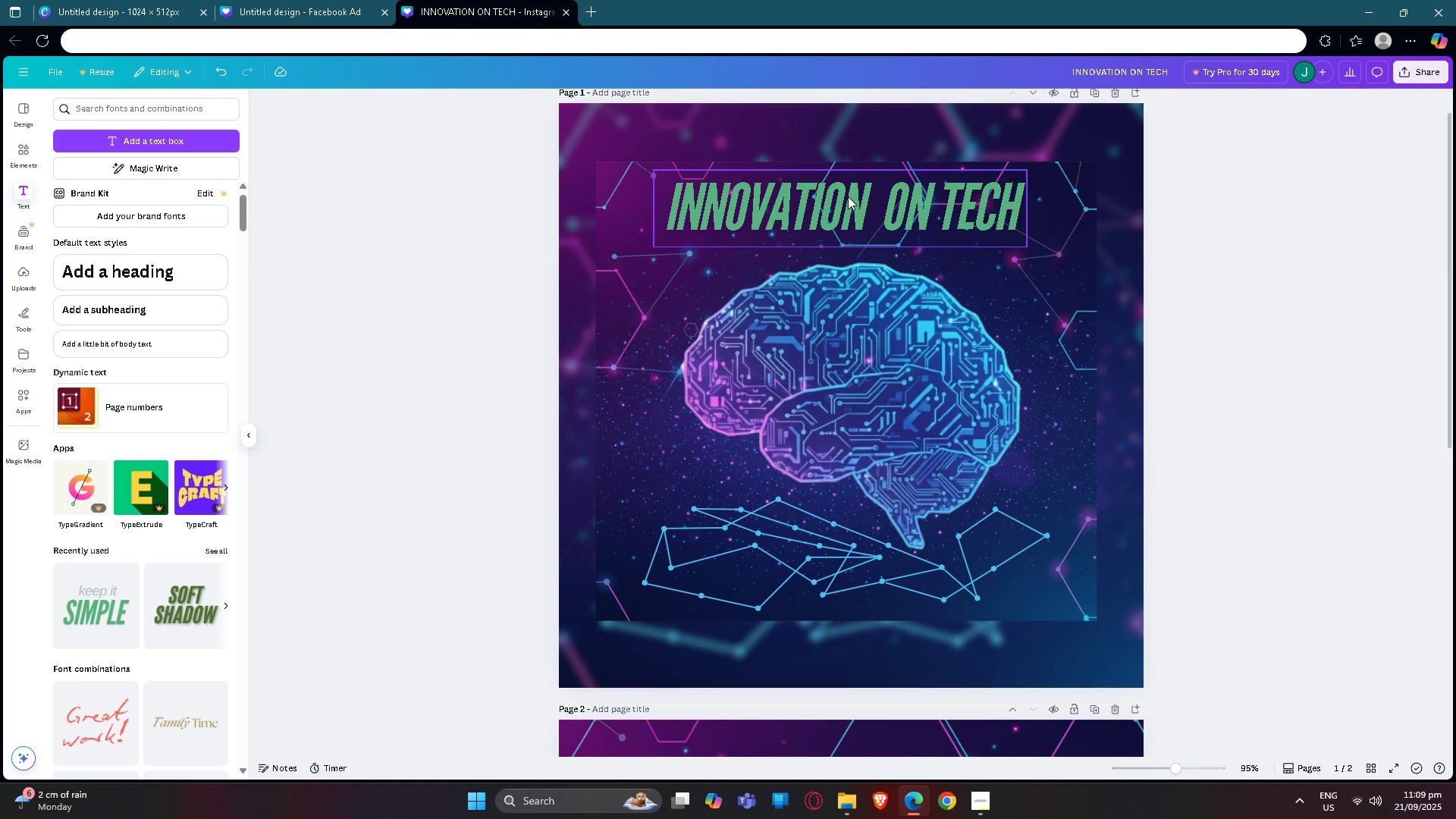 
double_click([848, 196])
 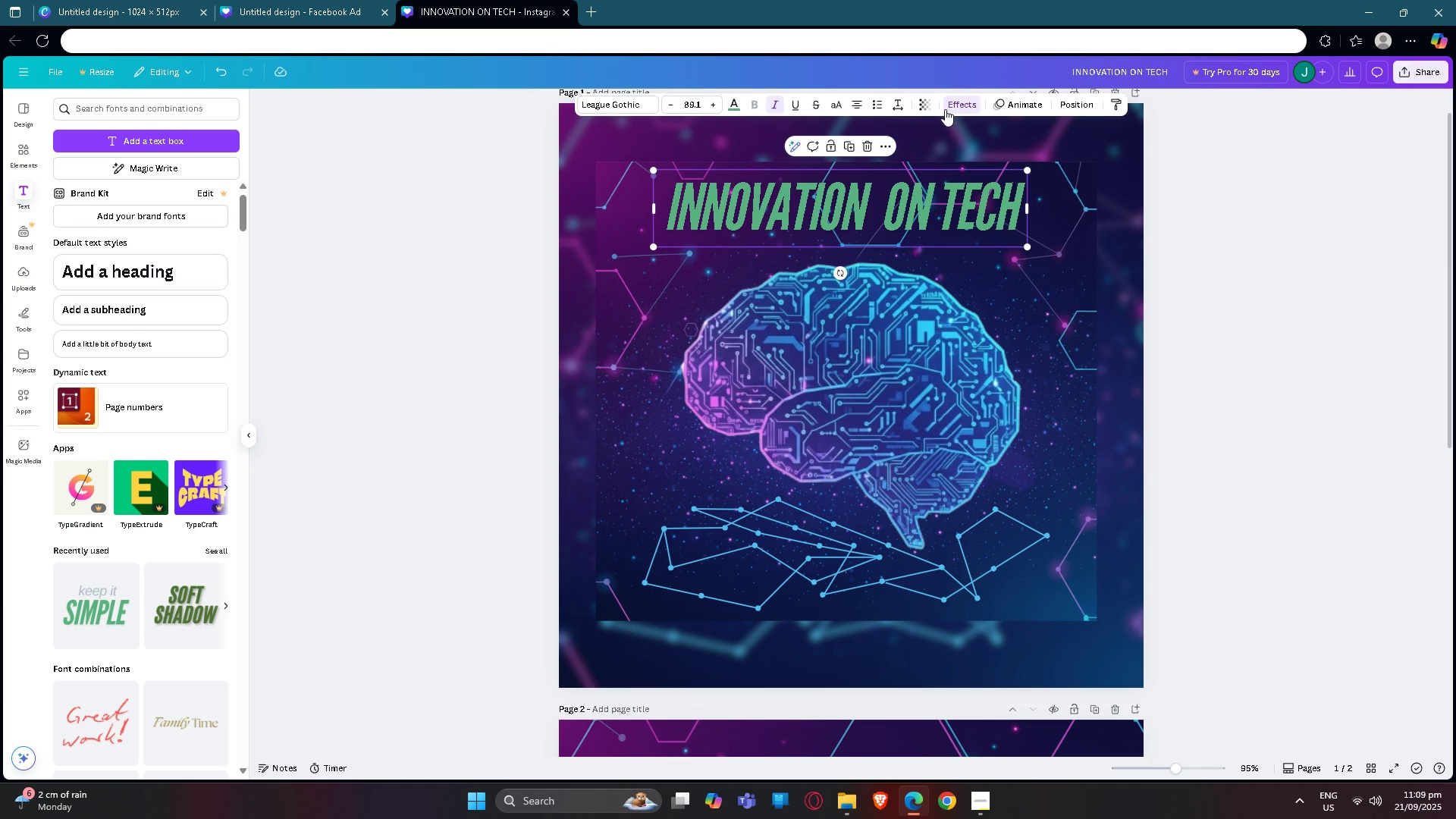 
left_click([955, 105])
 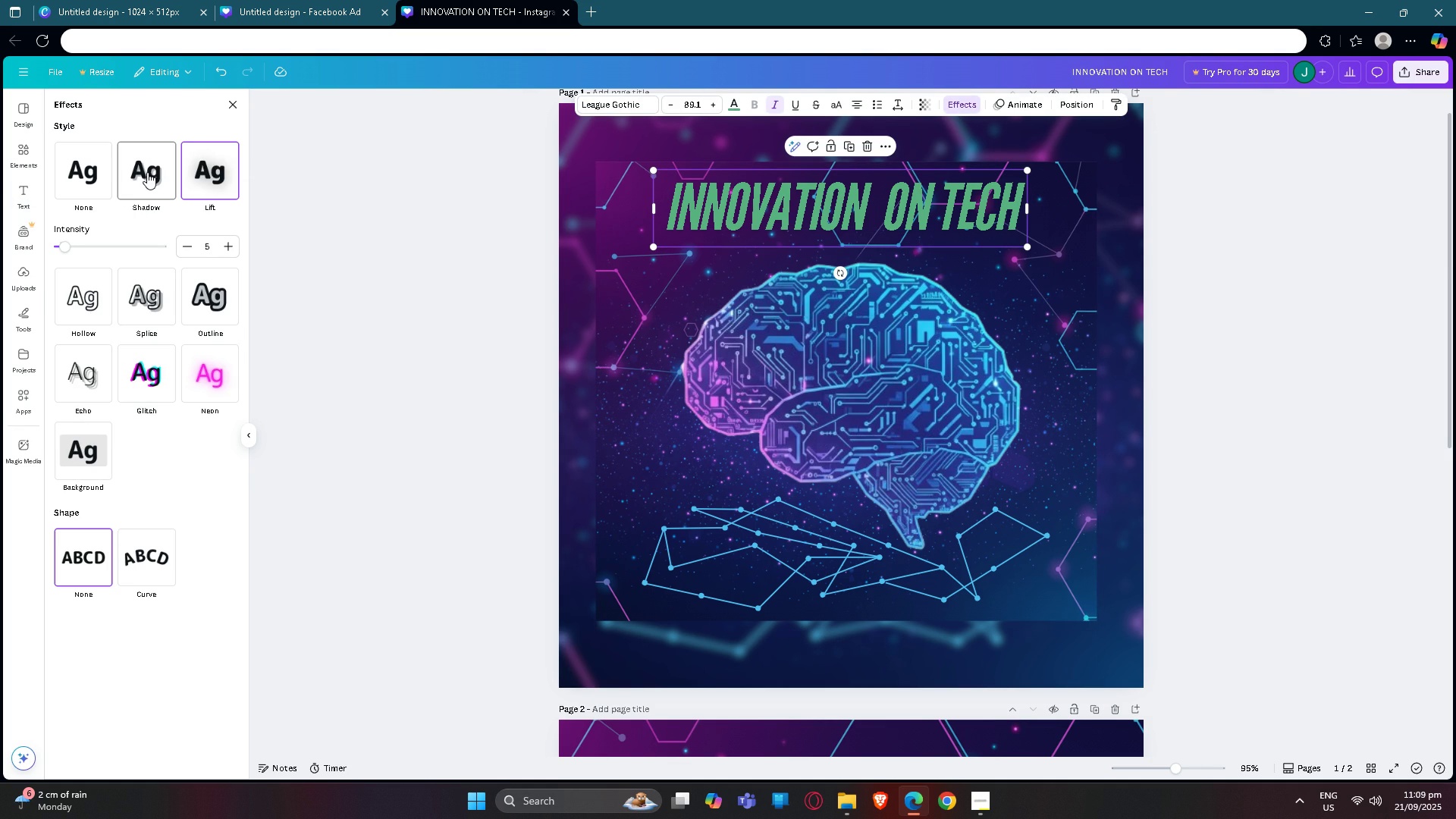 
wait(6.55)
 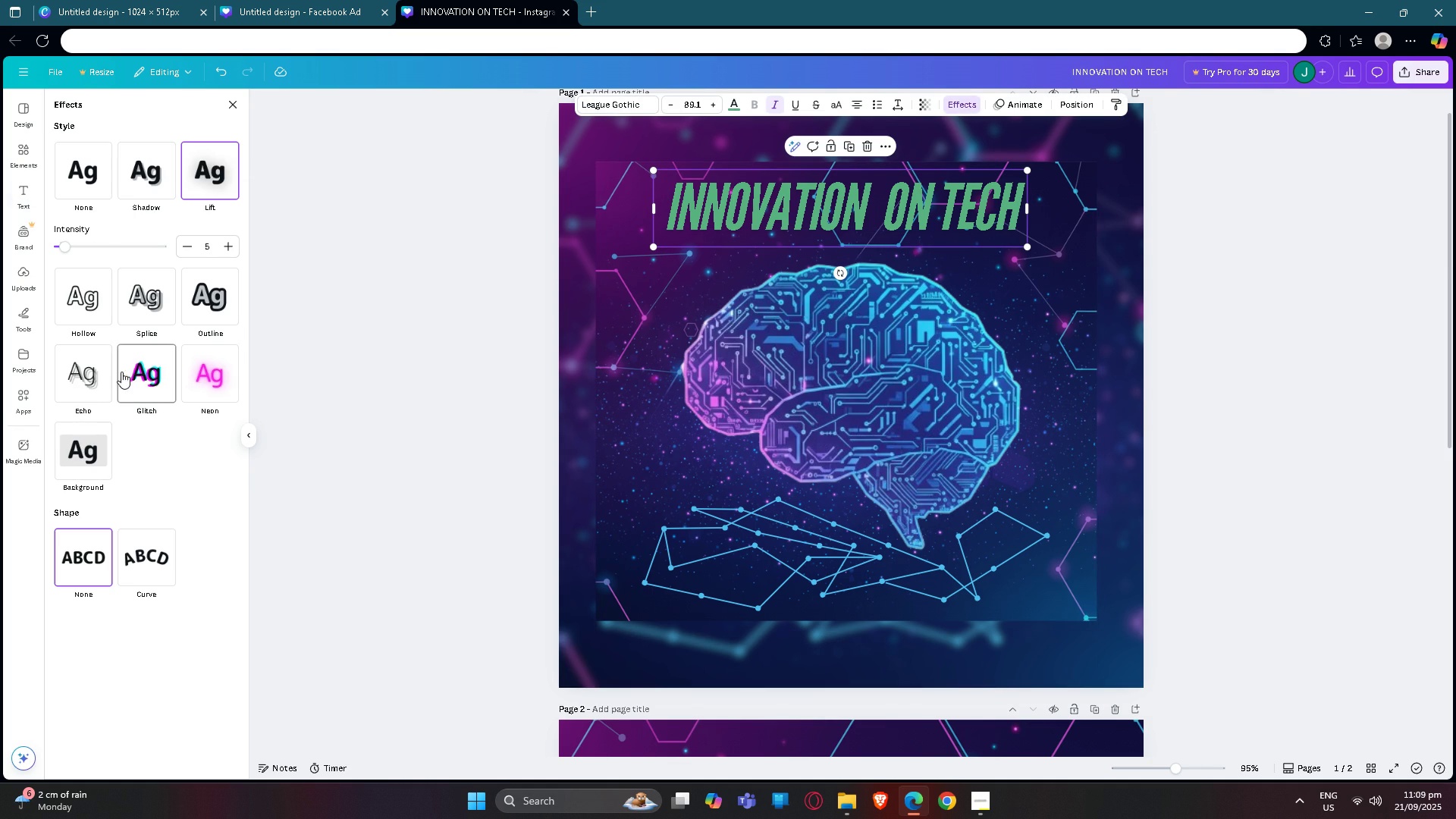 
left_click([155, 298])
 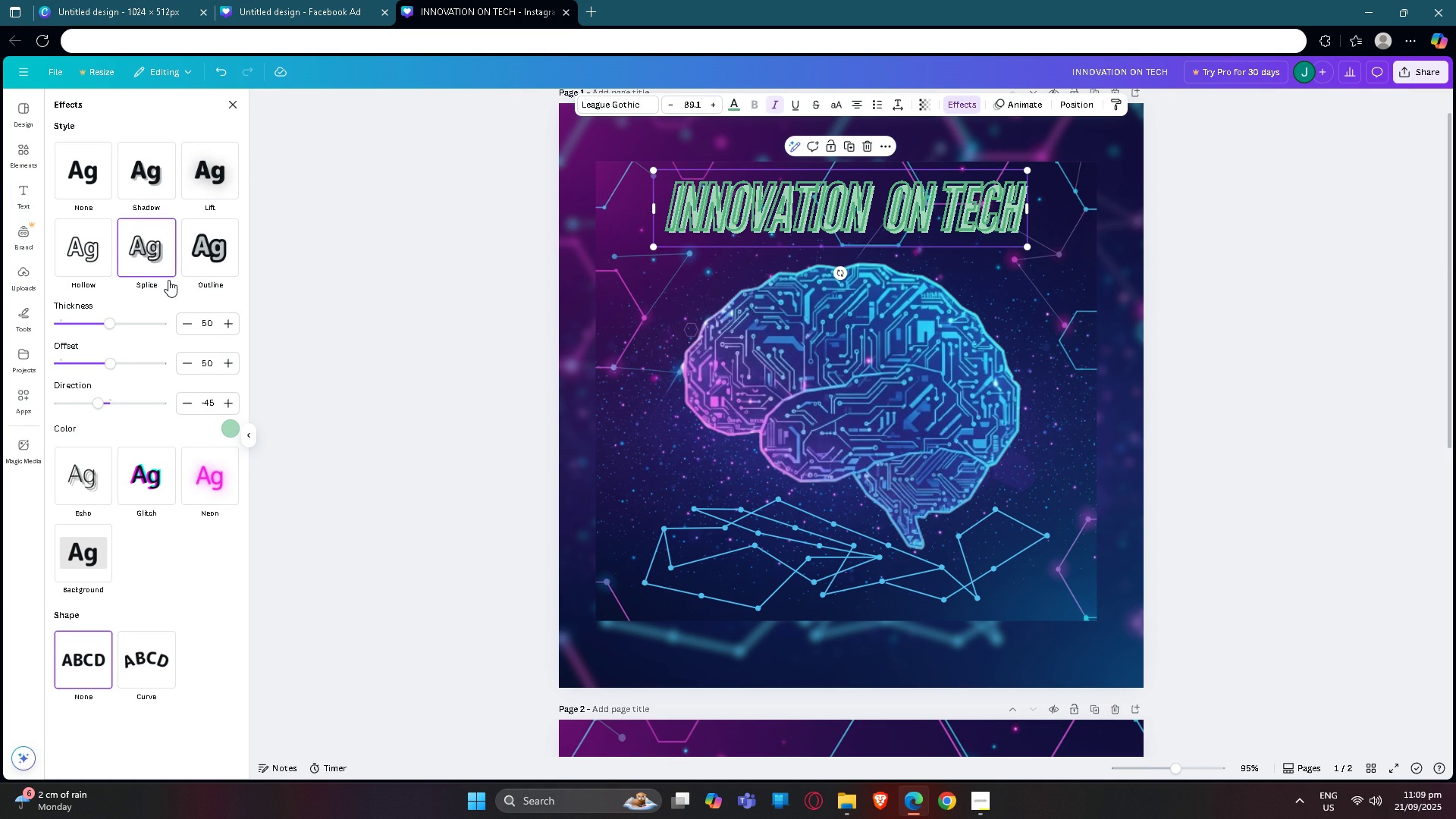 
left_click([215, 260])
 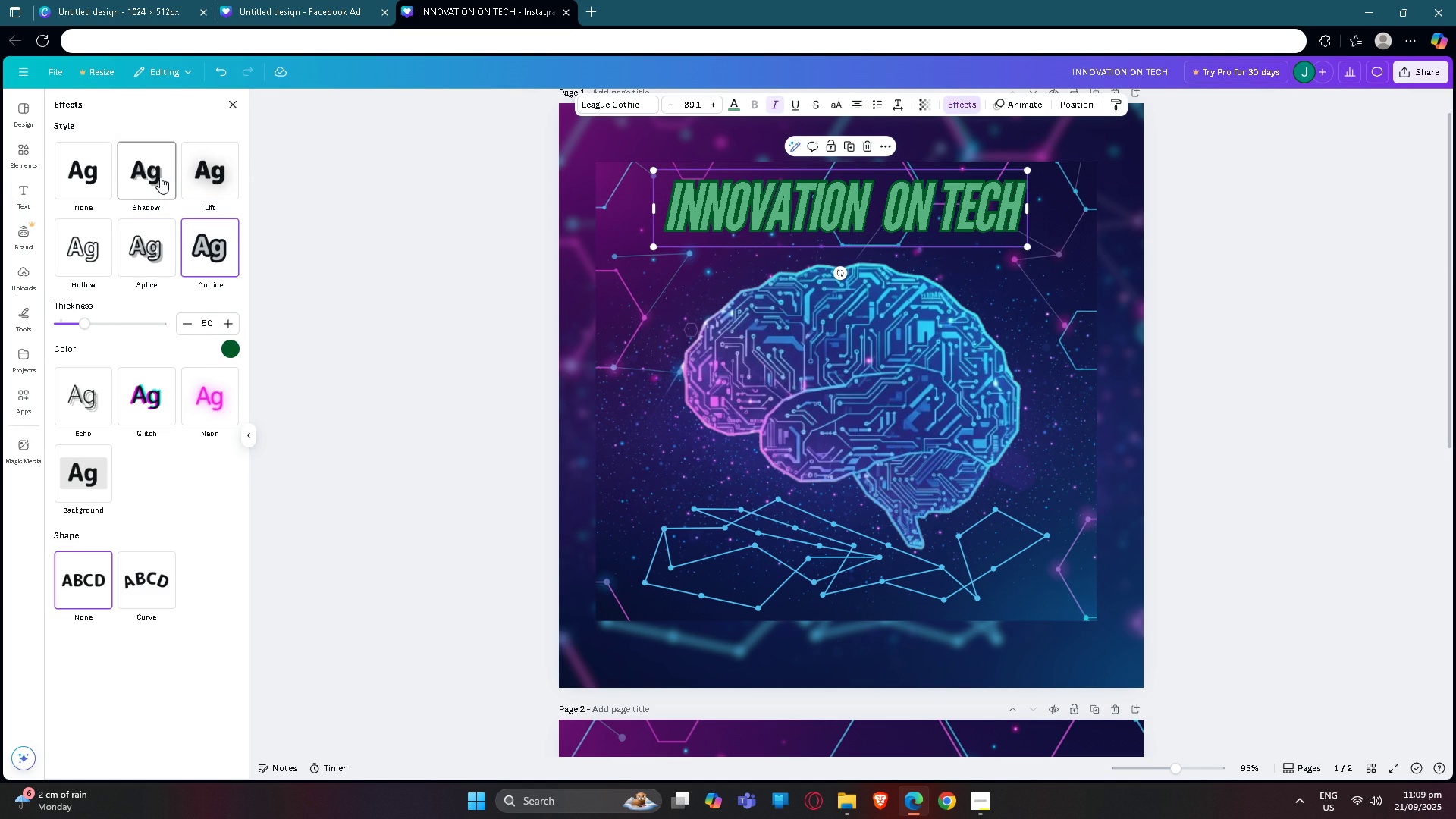 
left_click([160, 177])
 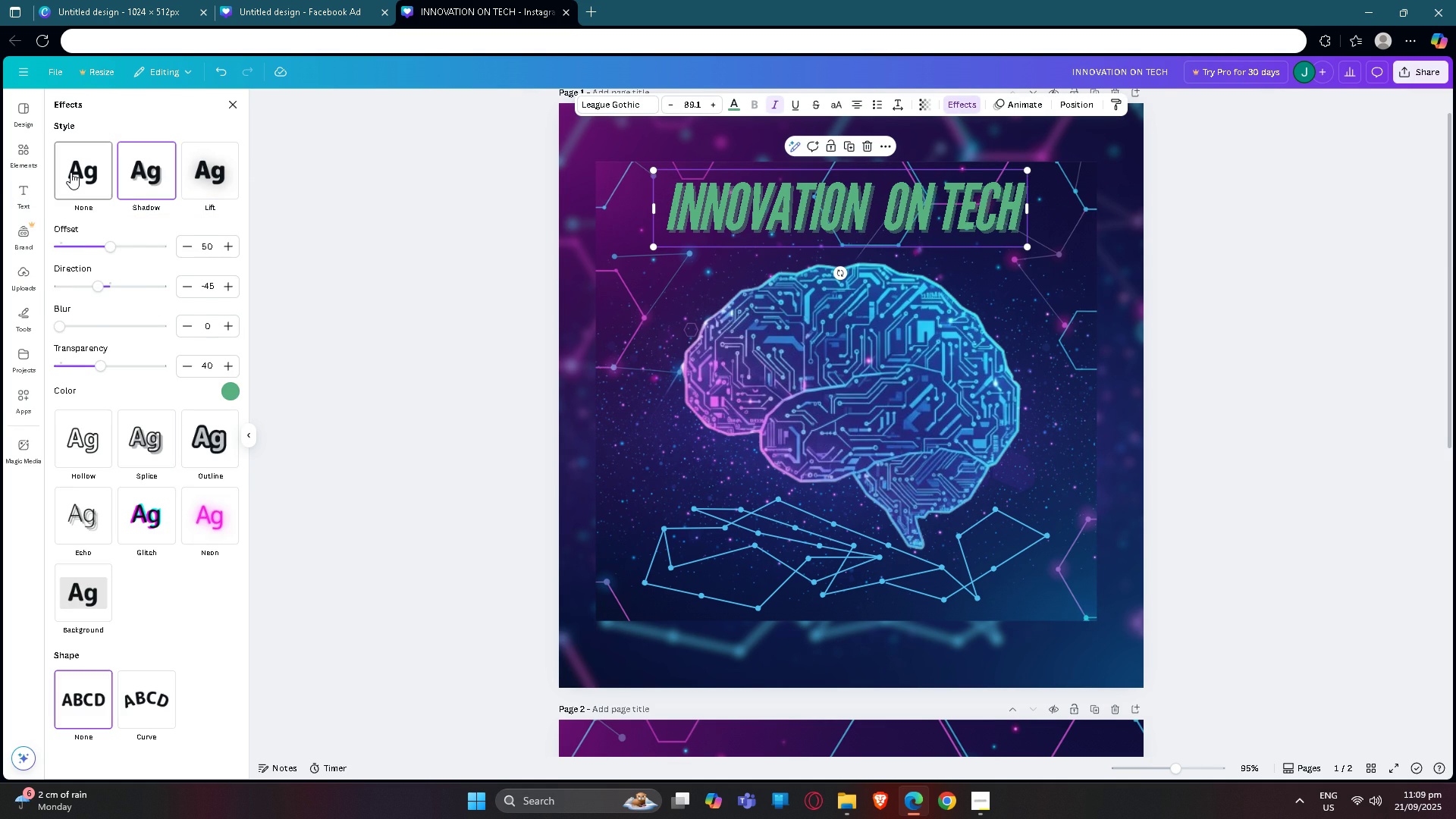 
left_click([71, 172])
 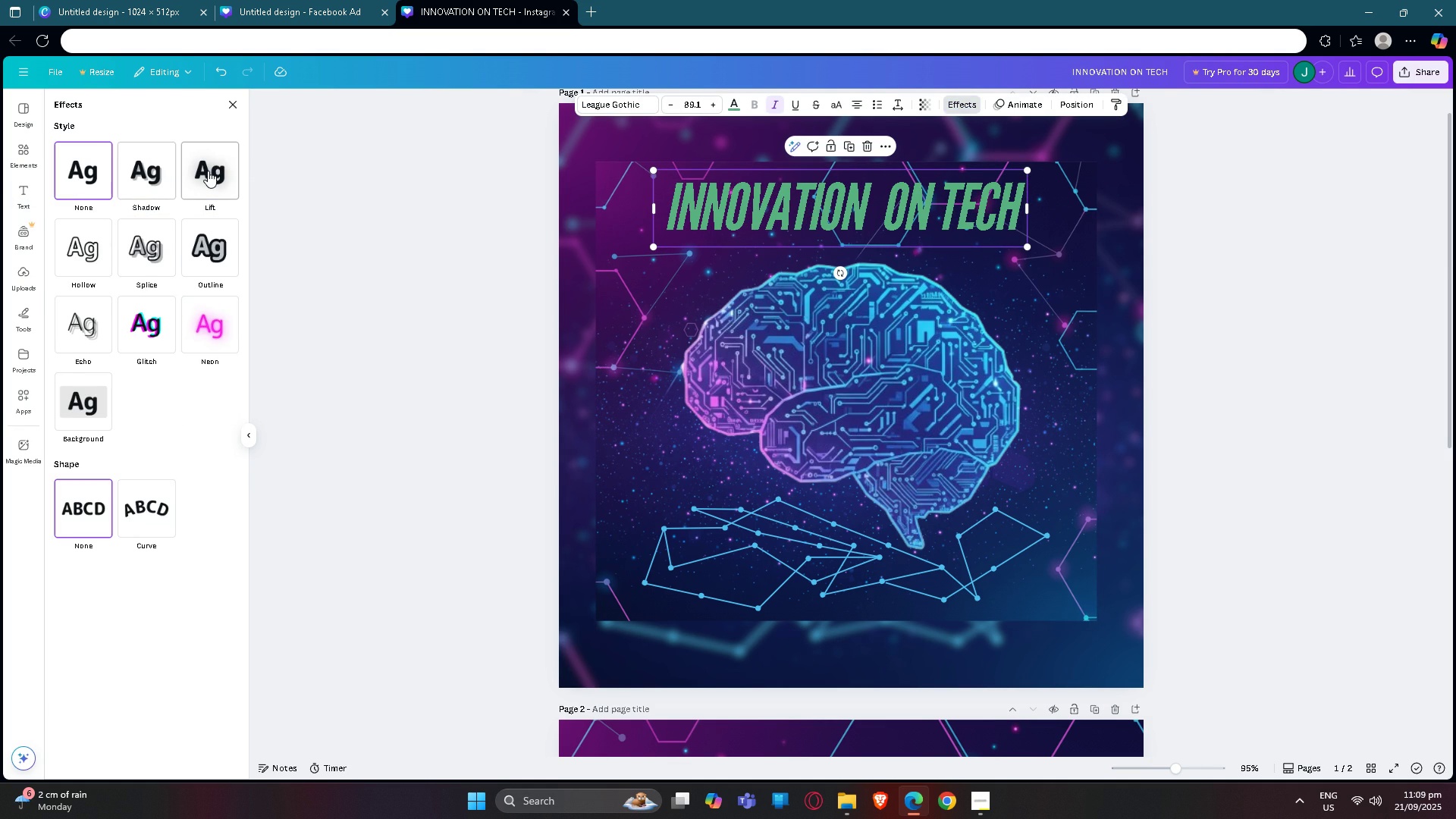 
left_click([208, 171])